 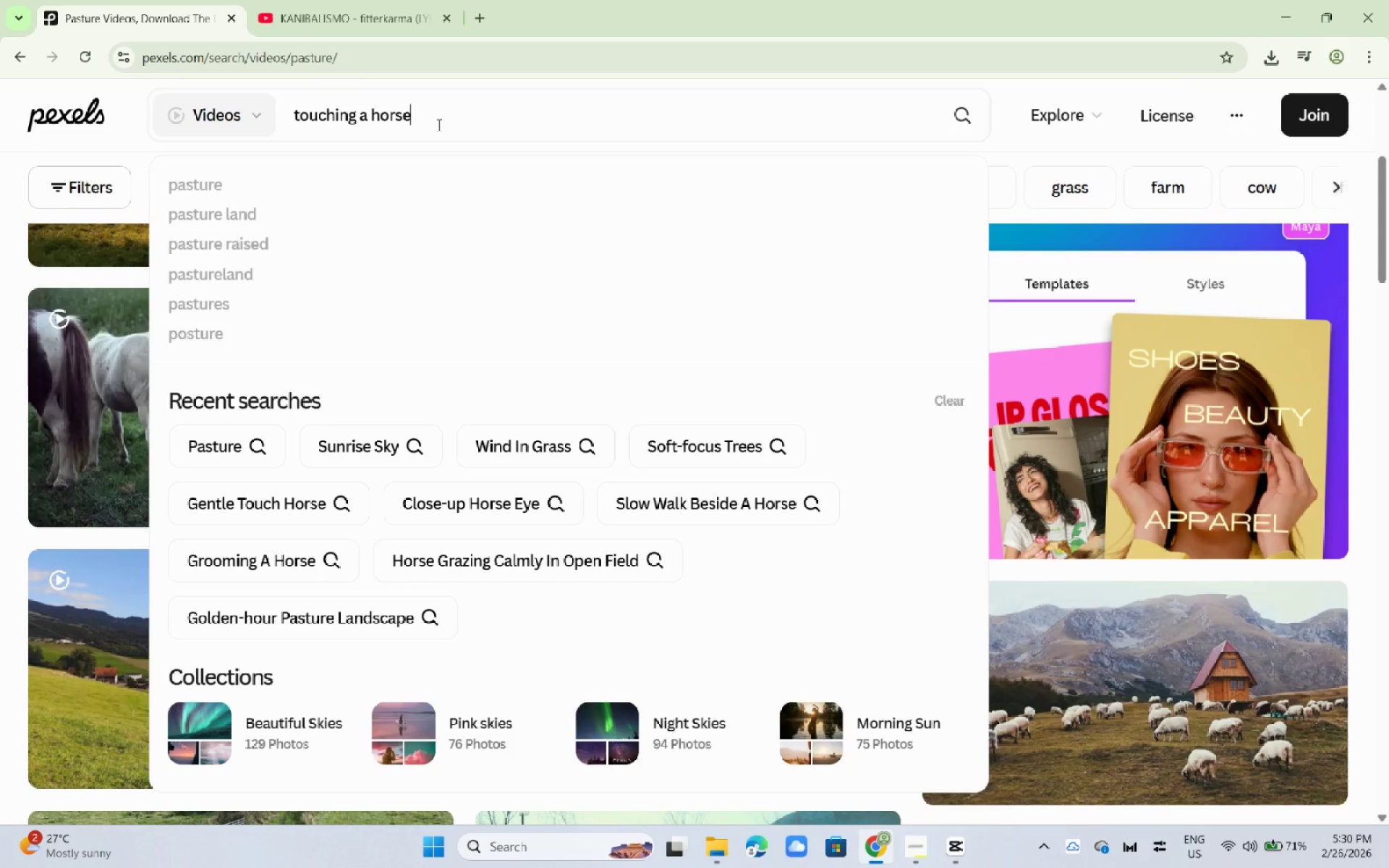 
key(Enter)
 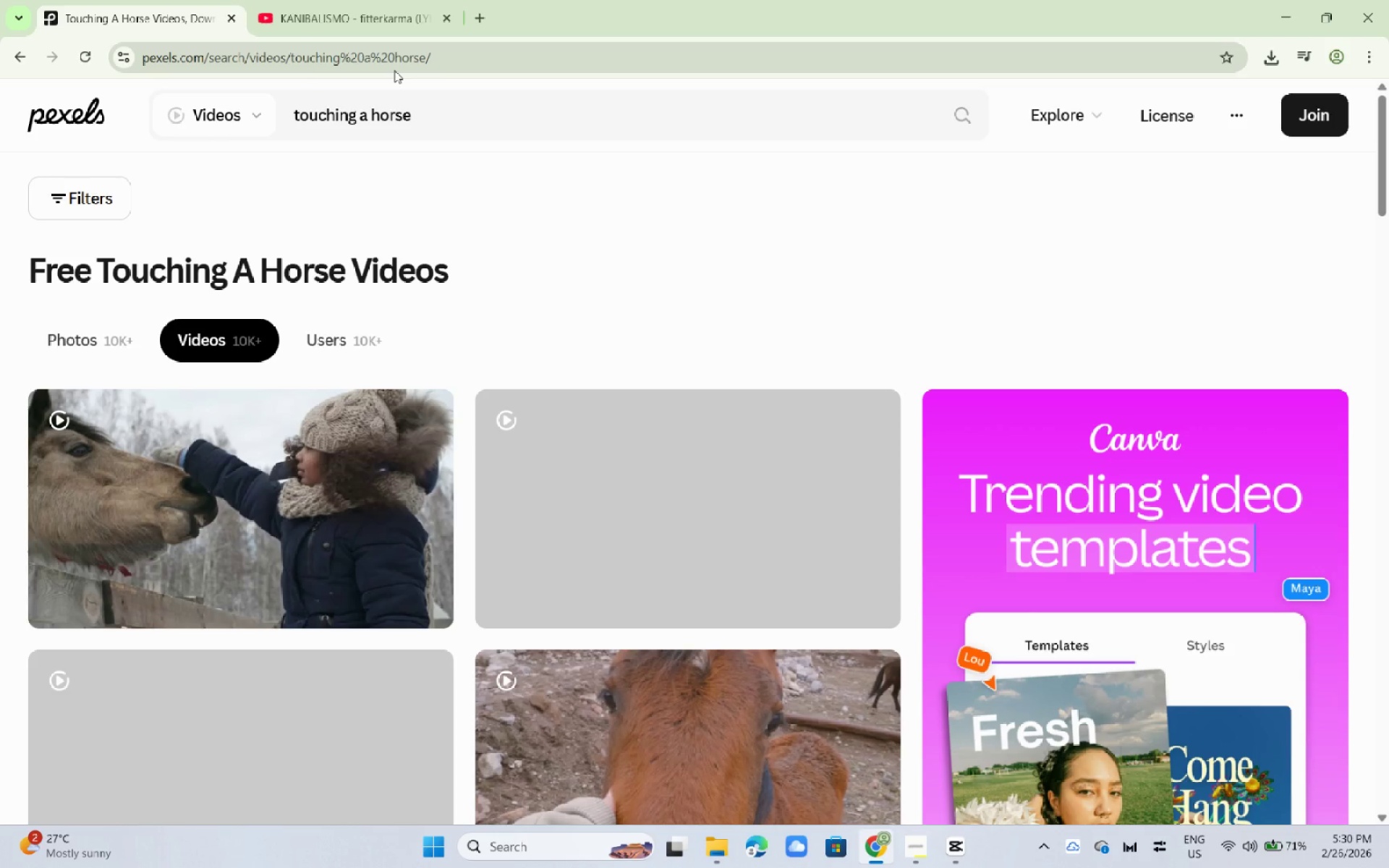 
wait(10.5)
 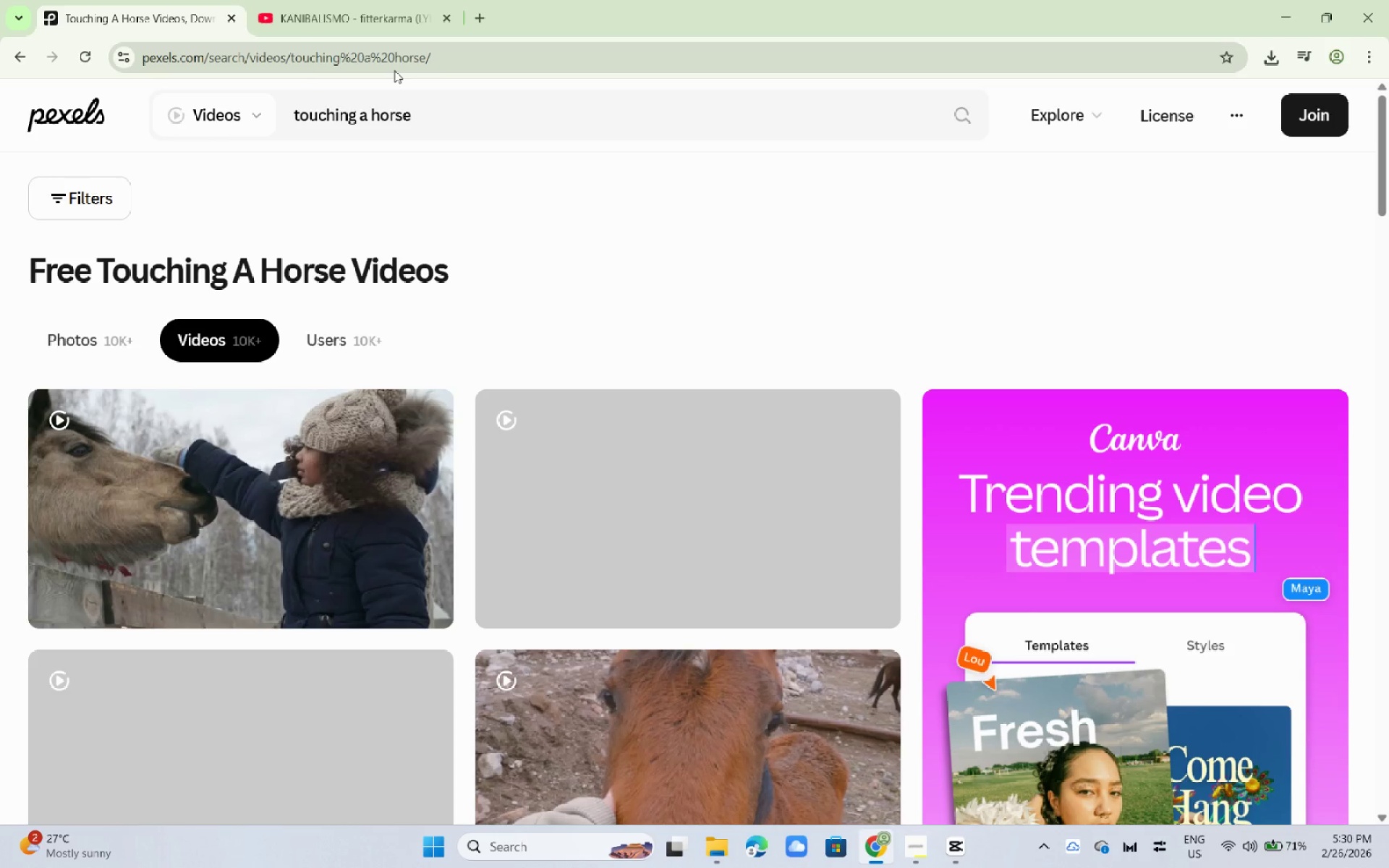 
scroll: coordinate [157, 484], scroll_direction: down, amount: 10.0
 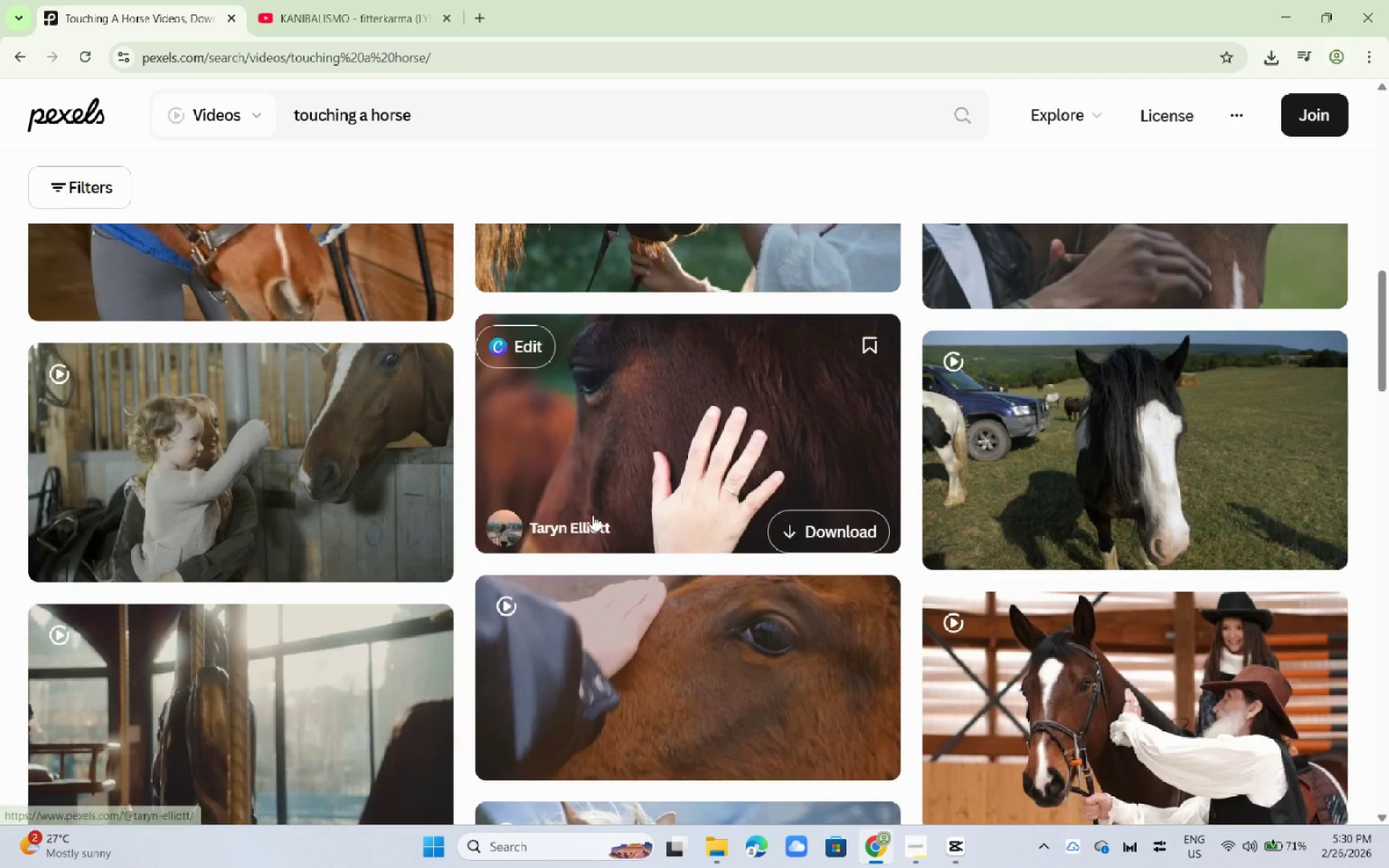 
left_click([687, 458])
 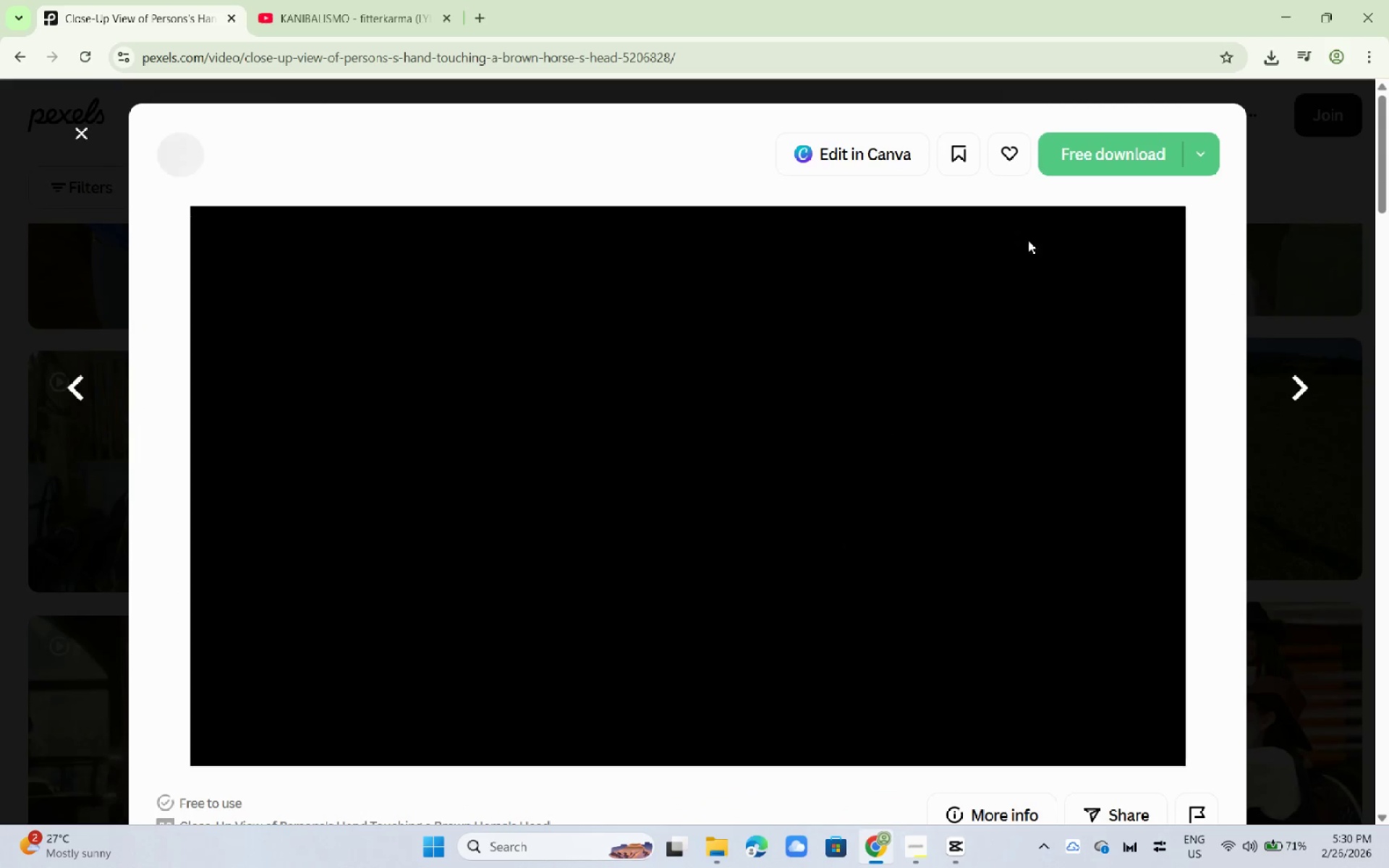 
left_click([1079, 150])
 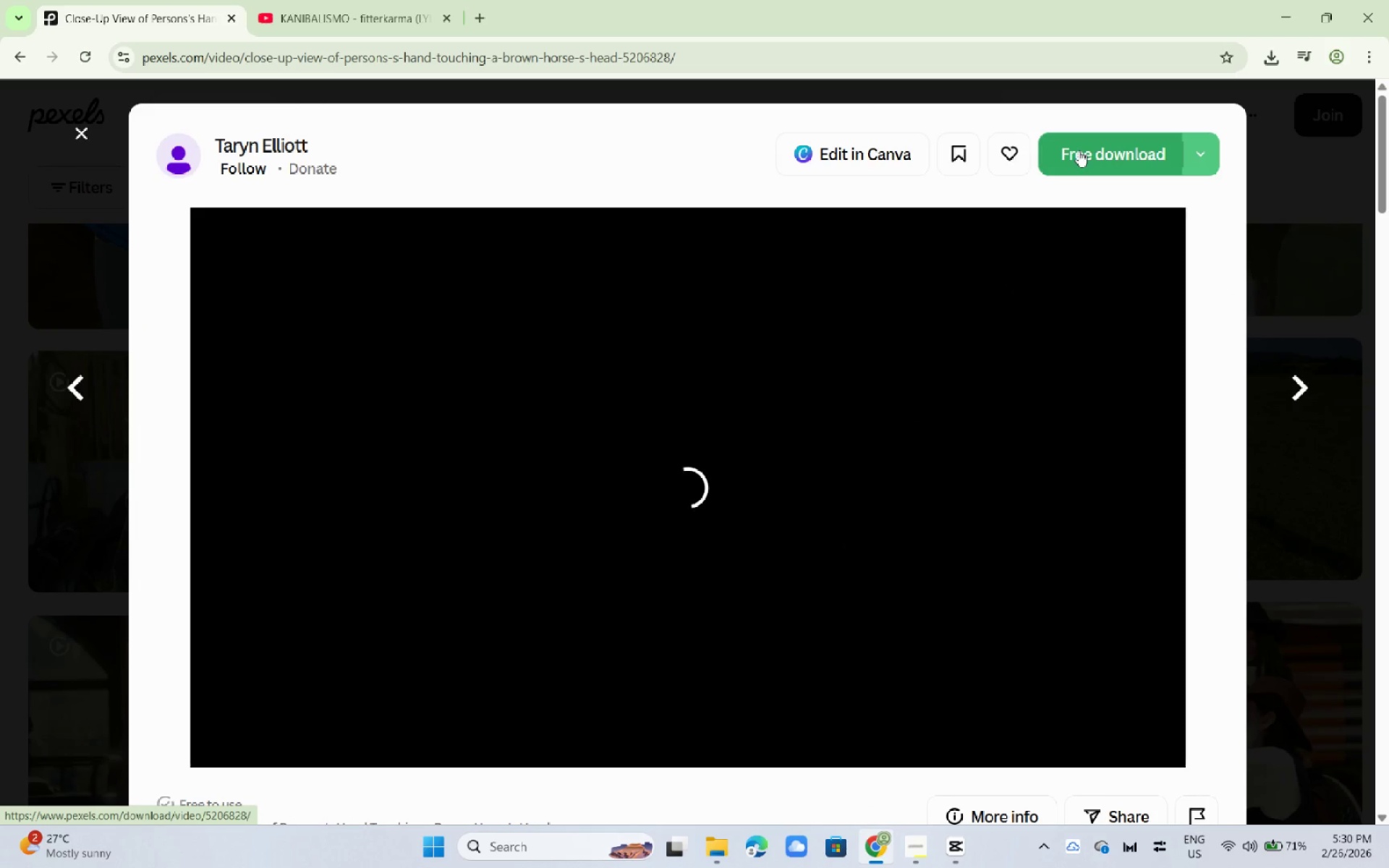 
left_click([1079, 150])
 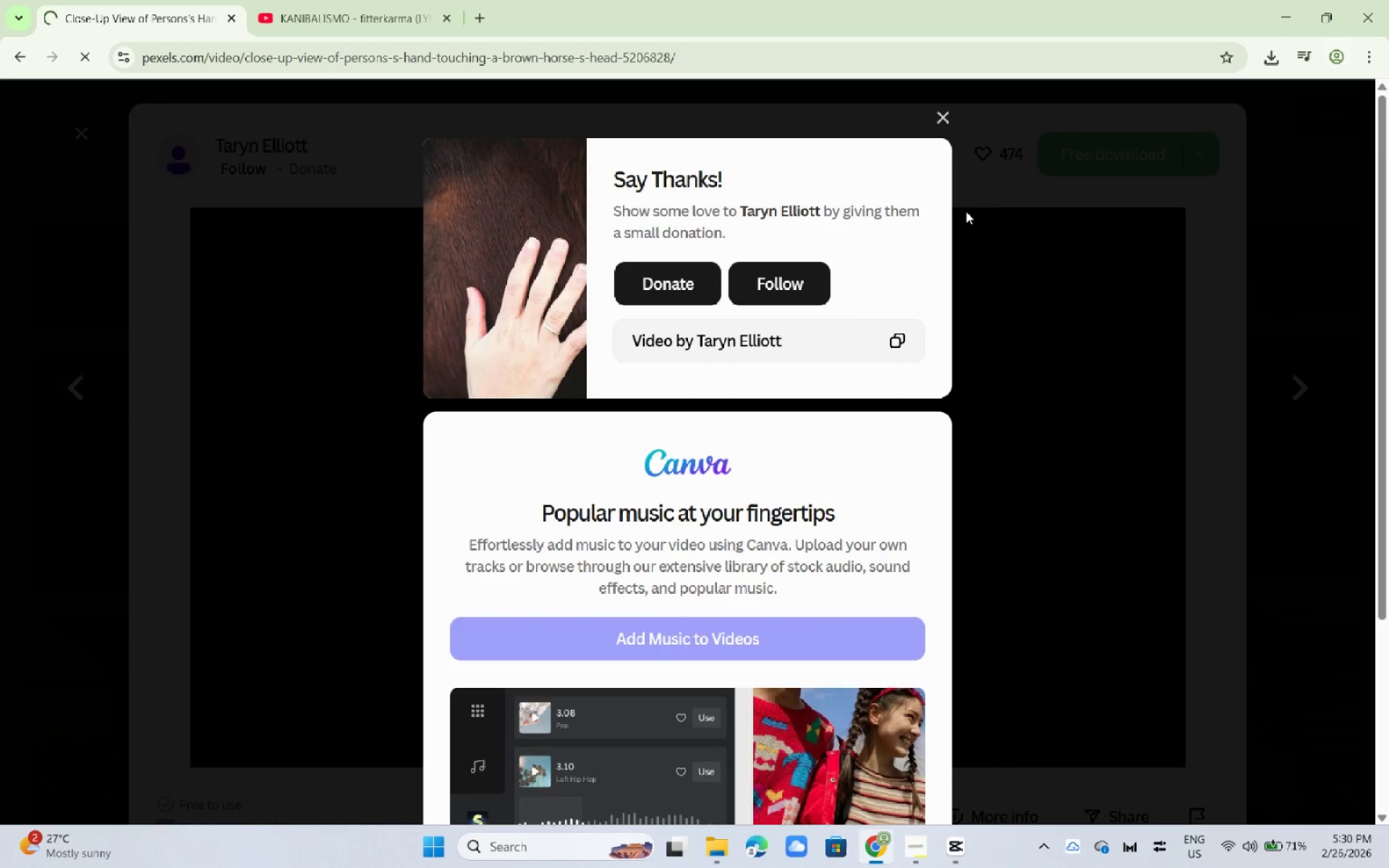 
left_click([0, 435])
 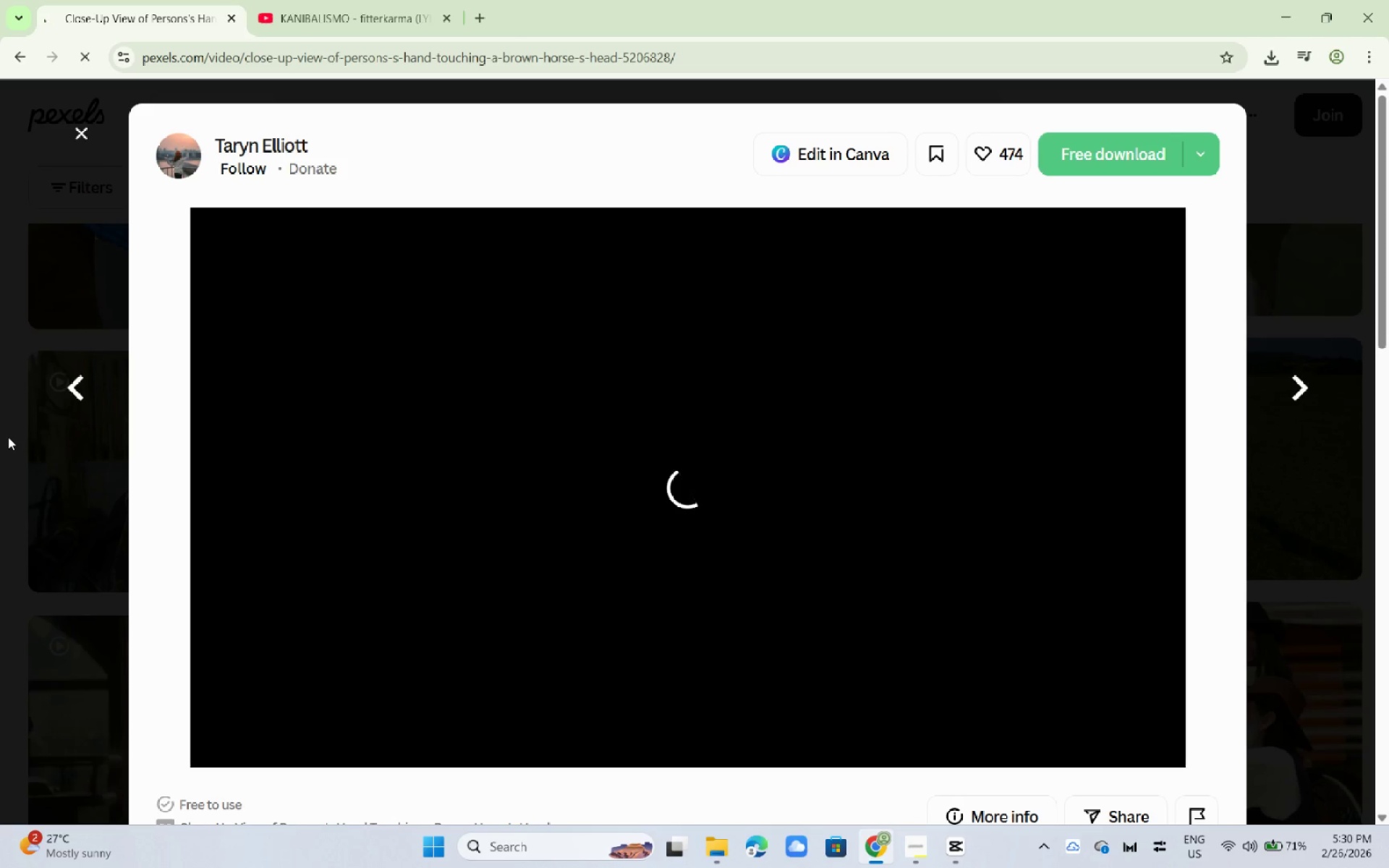 
left_click([10, 439])
 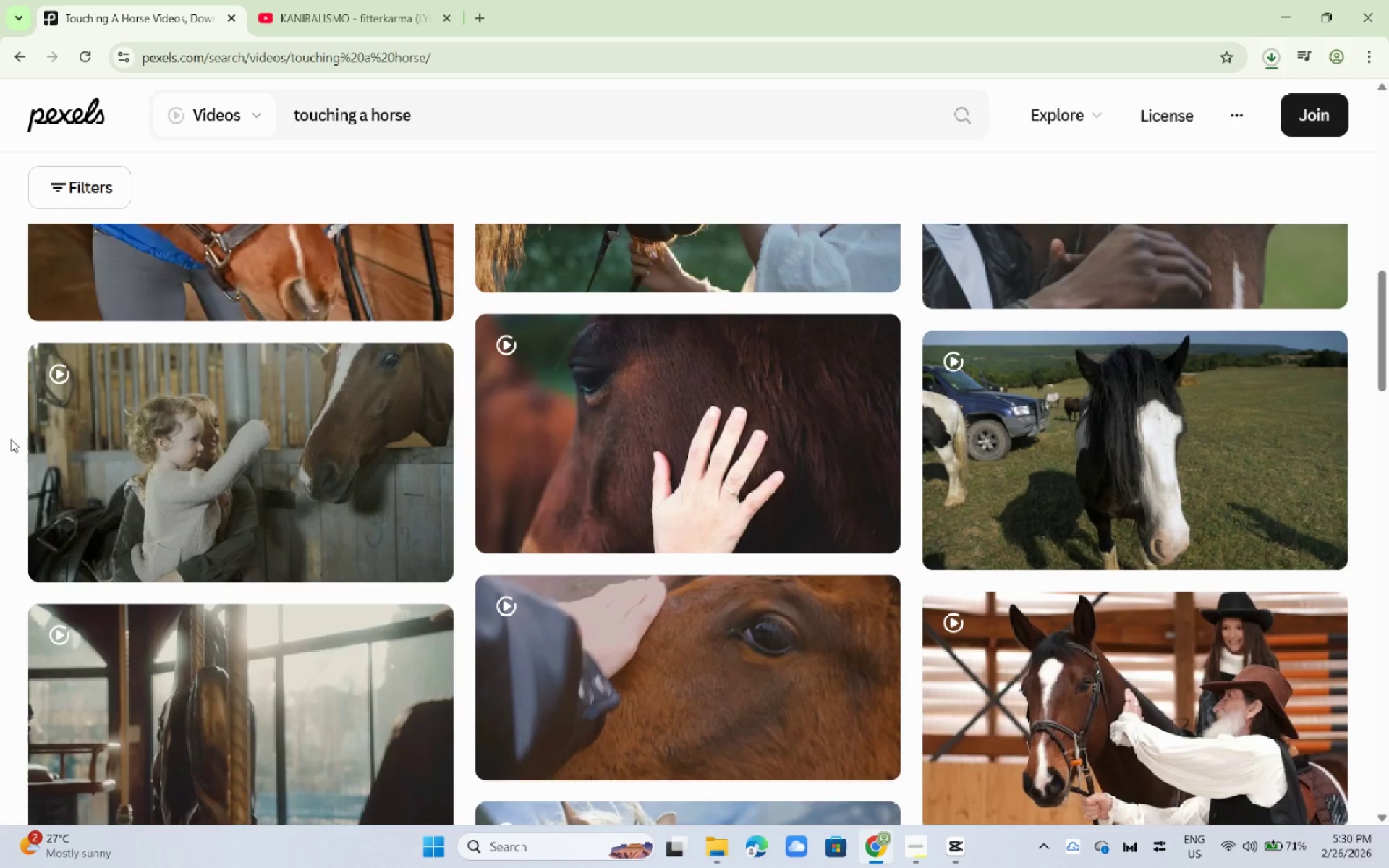 
scroll: coordinate [247, 423], scroll_direction: down, amount: 3.0
 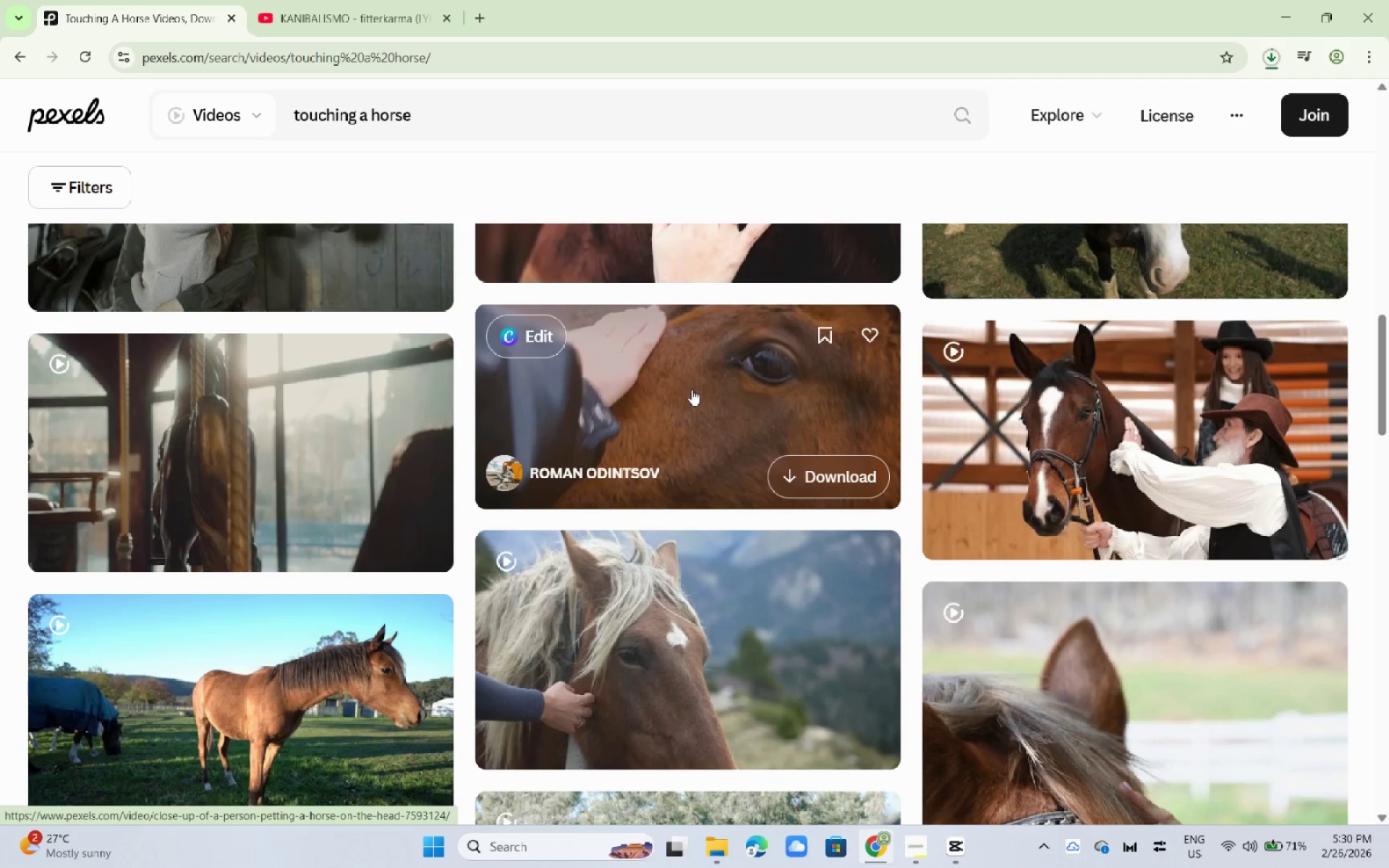 
left_click([653, 623])
 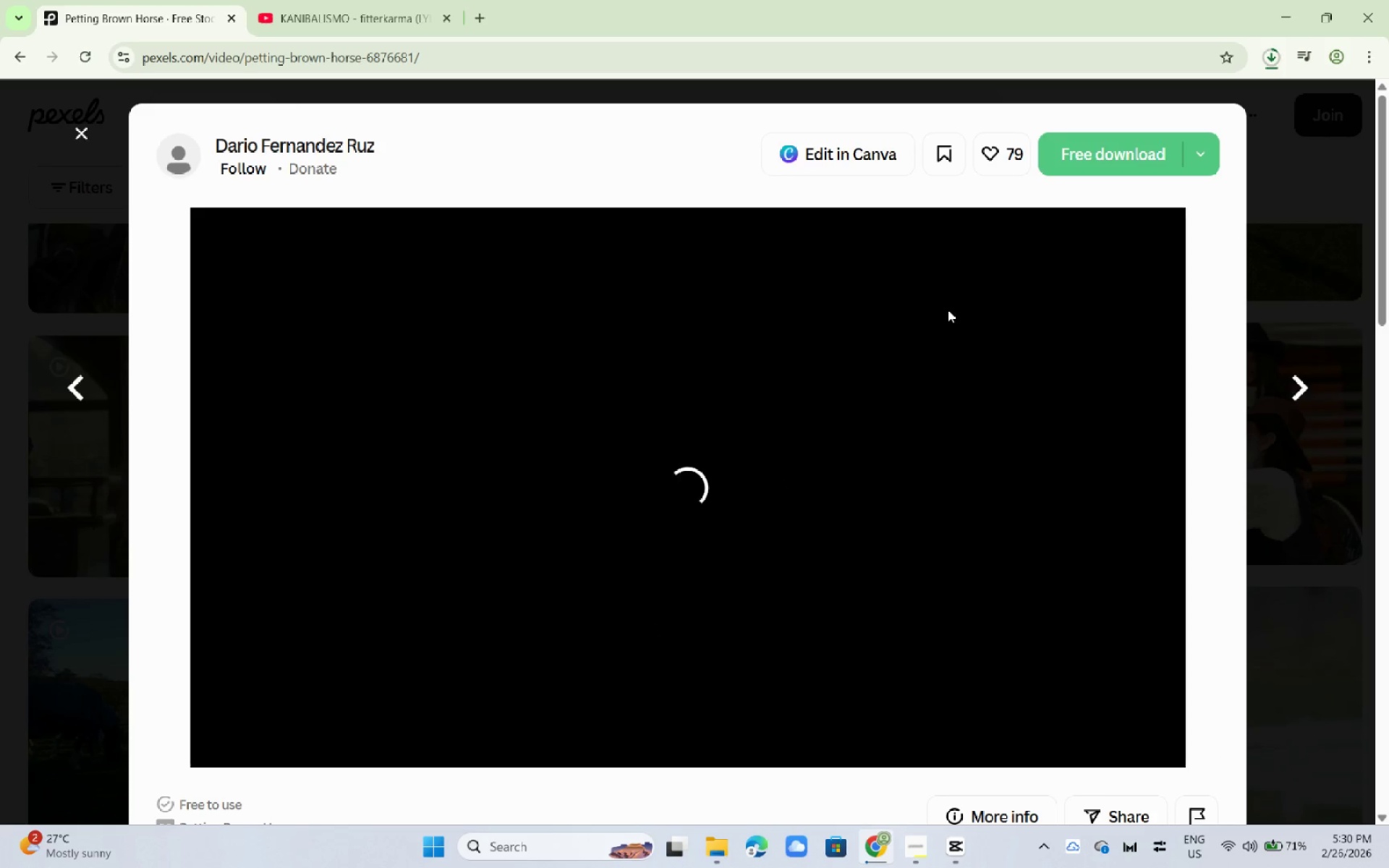 
left_click([917, 850])